 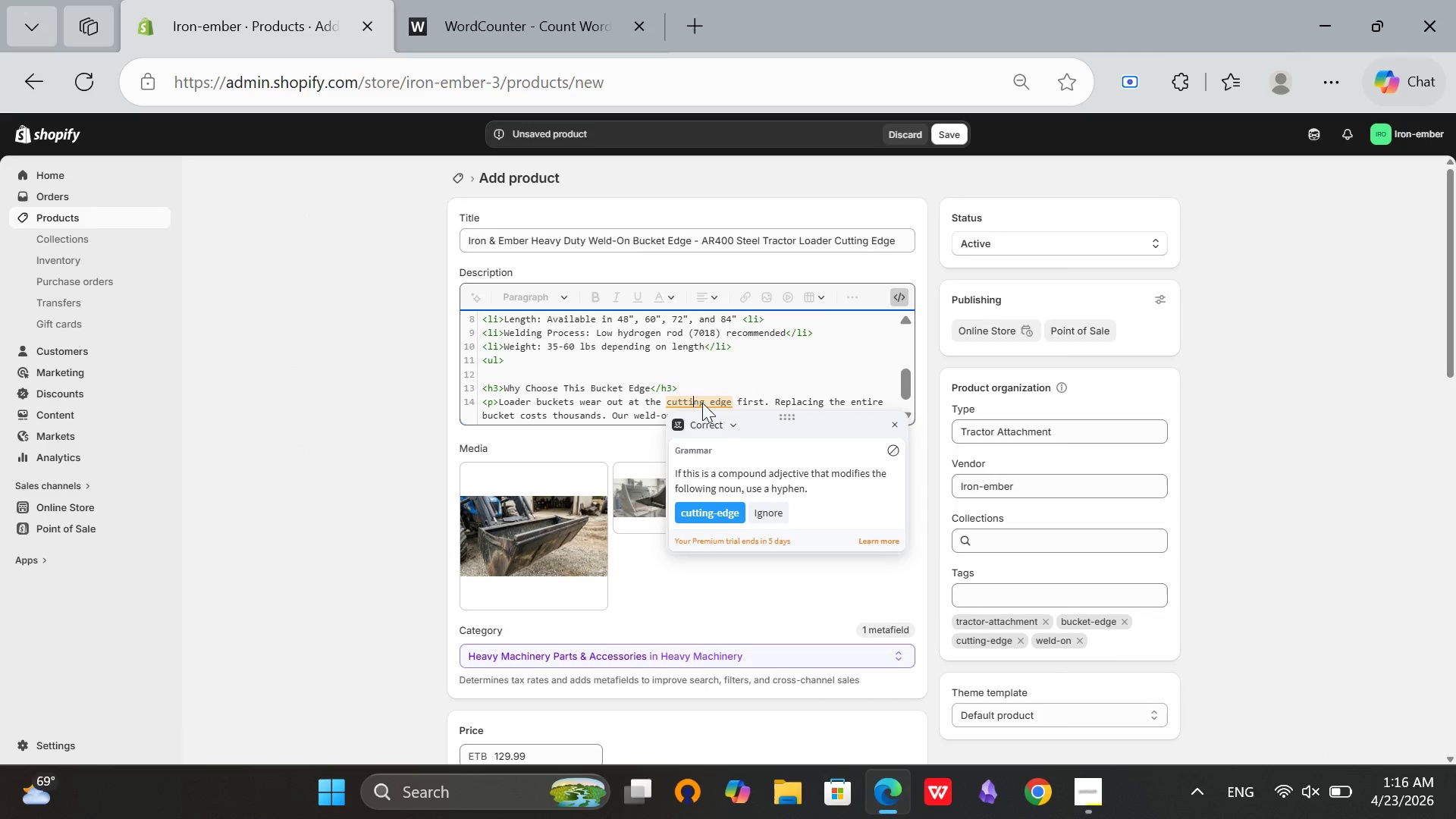 
left_click([723, 507])
 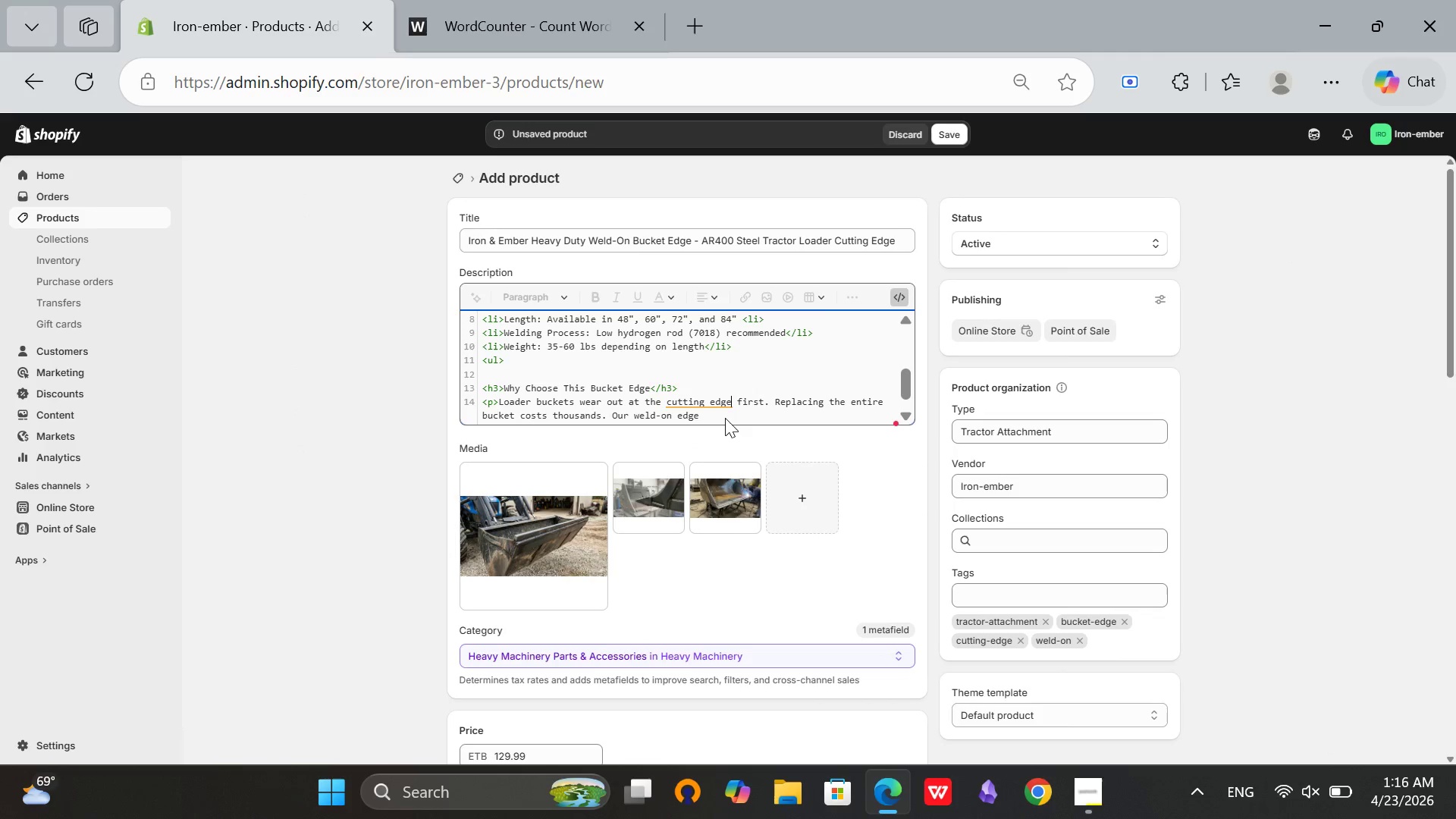 
left_click([725, 418])
 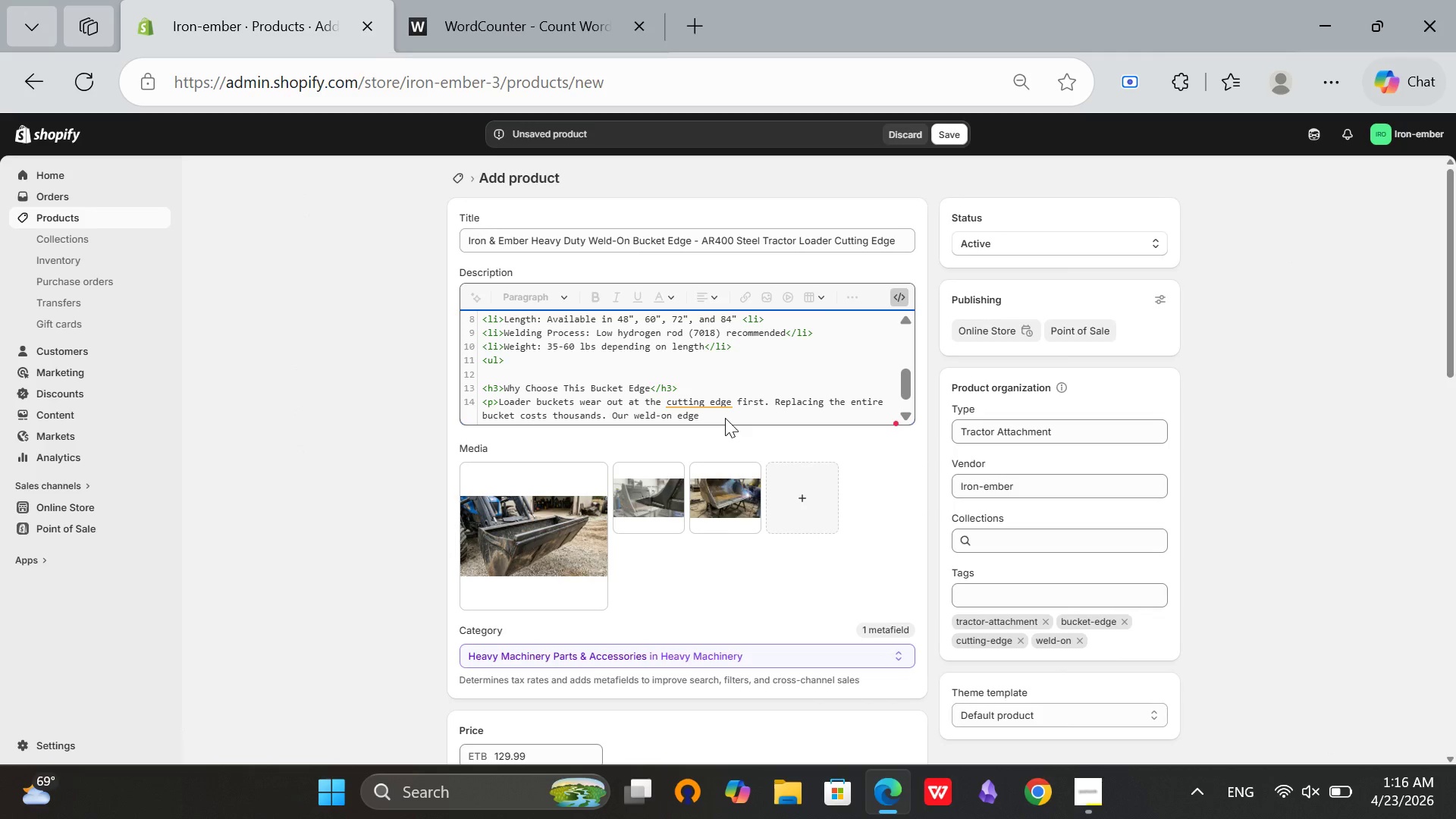 
type( resti)
key(Backspace)
type(ores)
 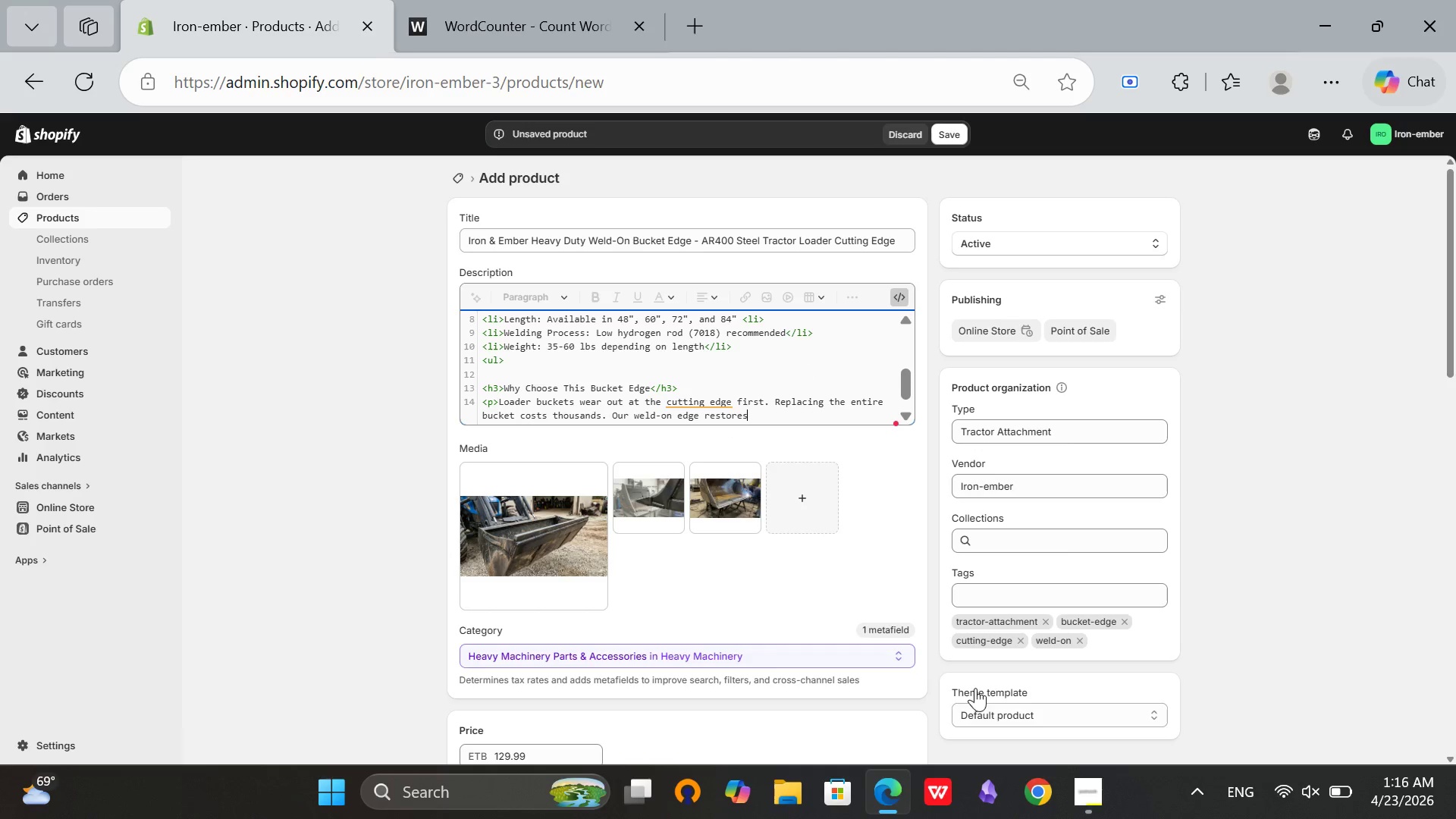 
left_click([1092, 813])